 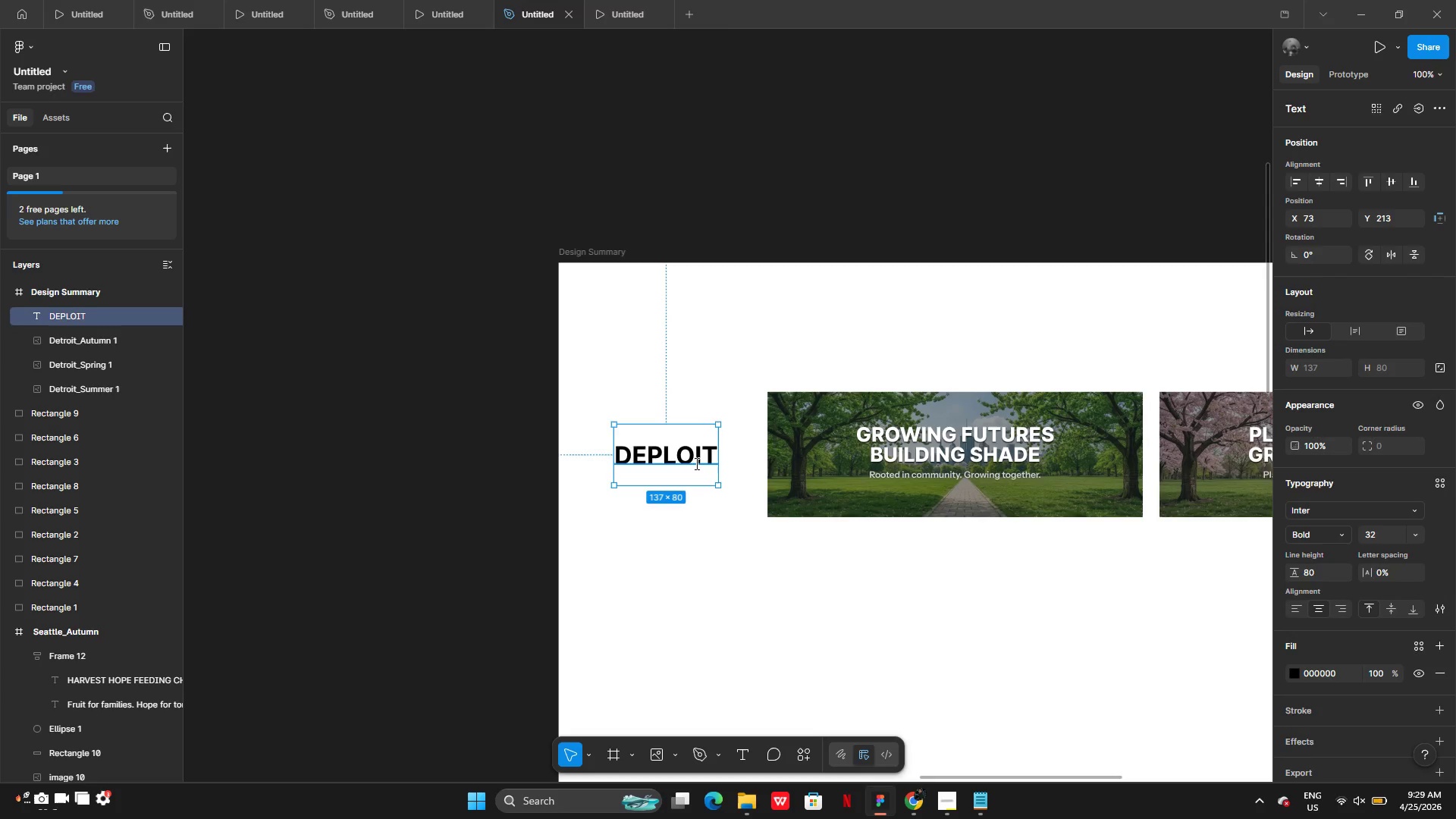 
left_click([697, 463])
 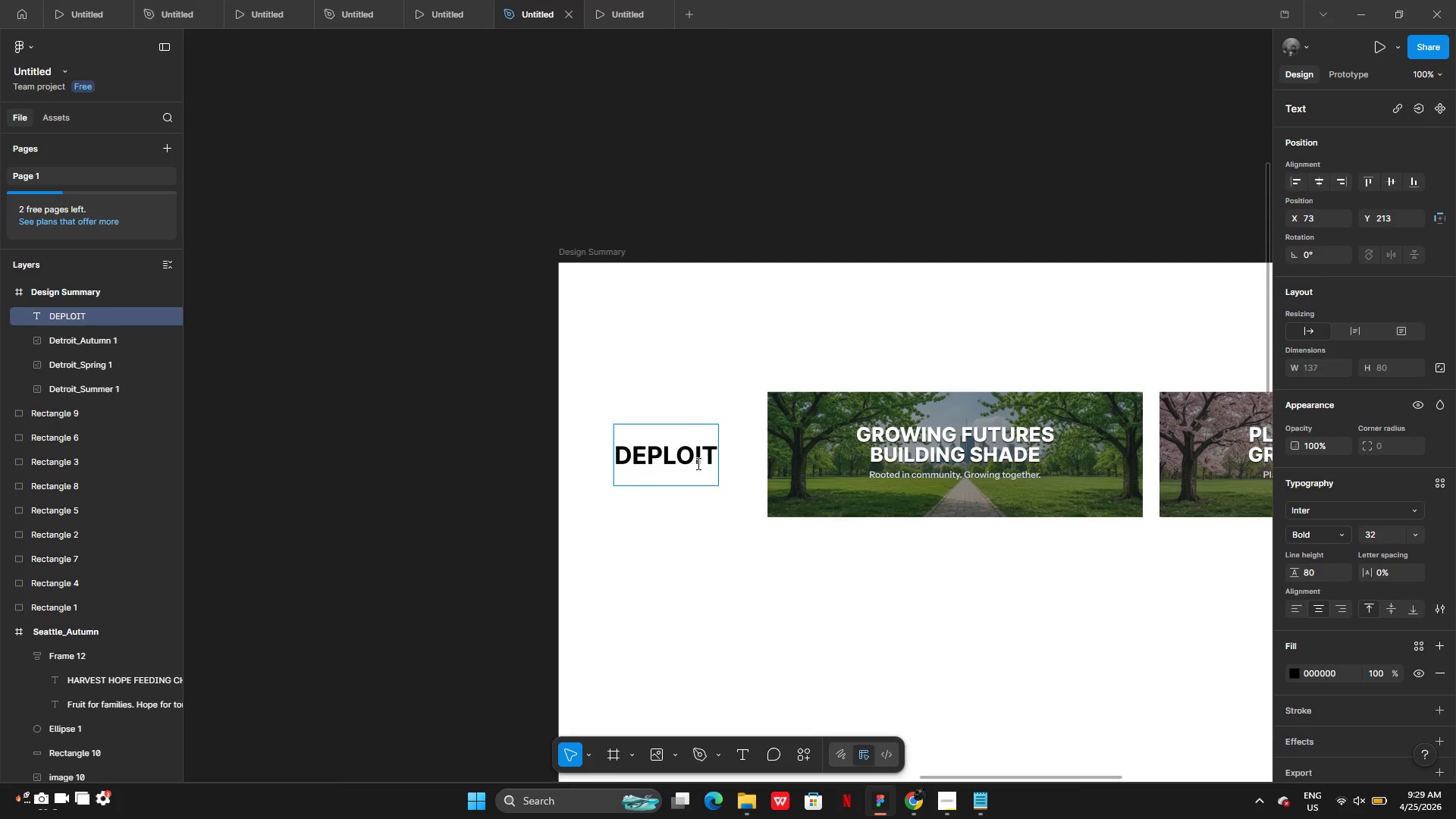 
key(ArrowRight)
 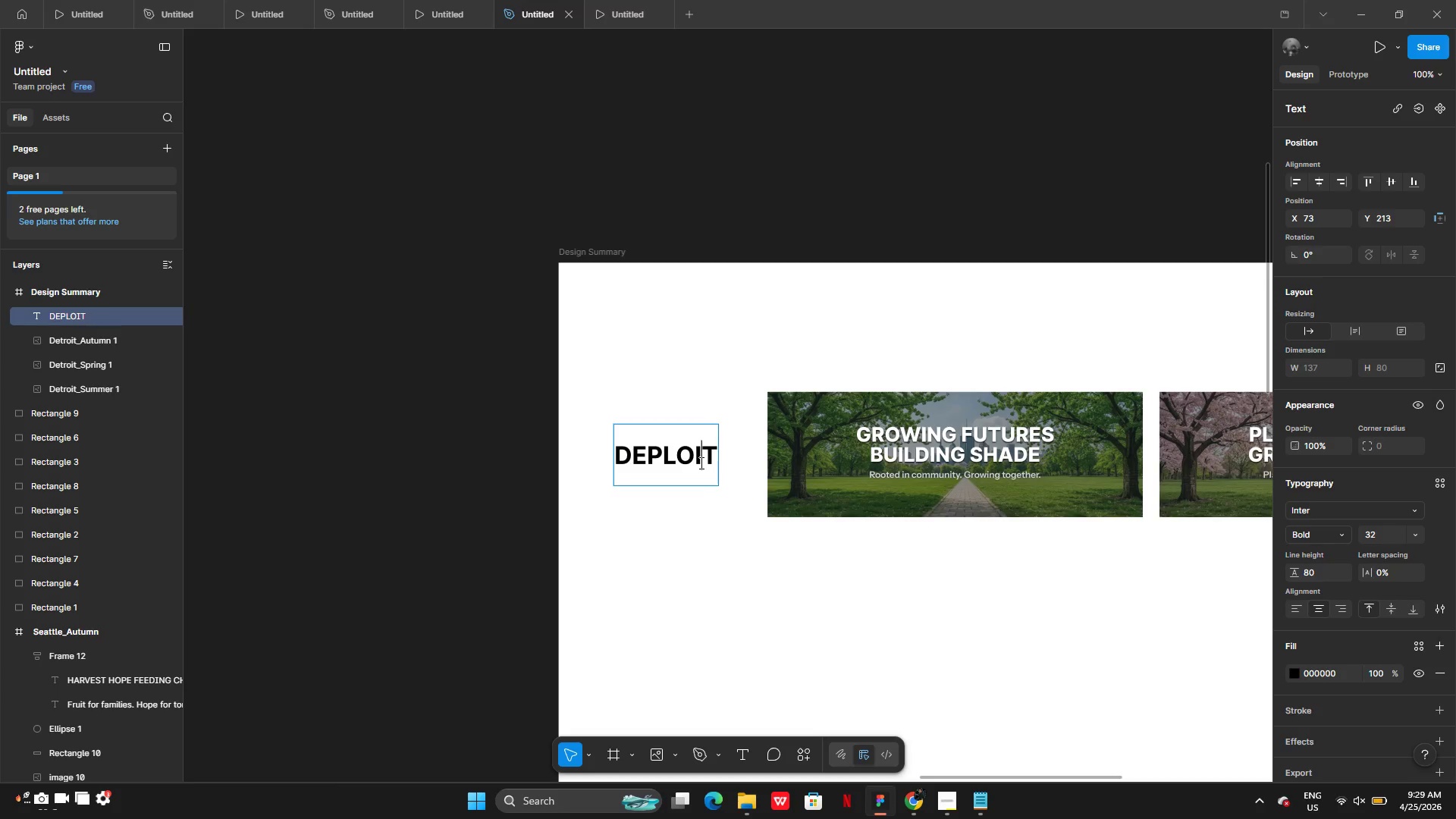 
key(Backspace)
key(Backspace)
key(Backspace)
key(Backspace)
type(TROI)
 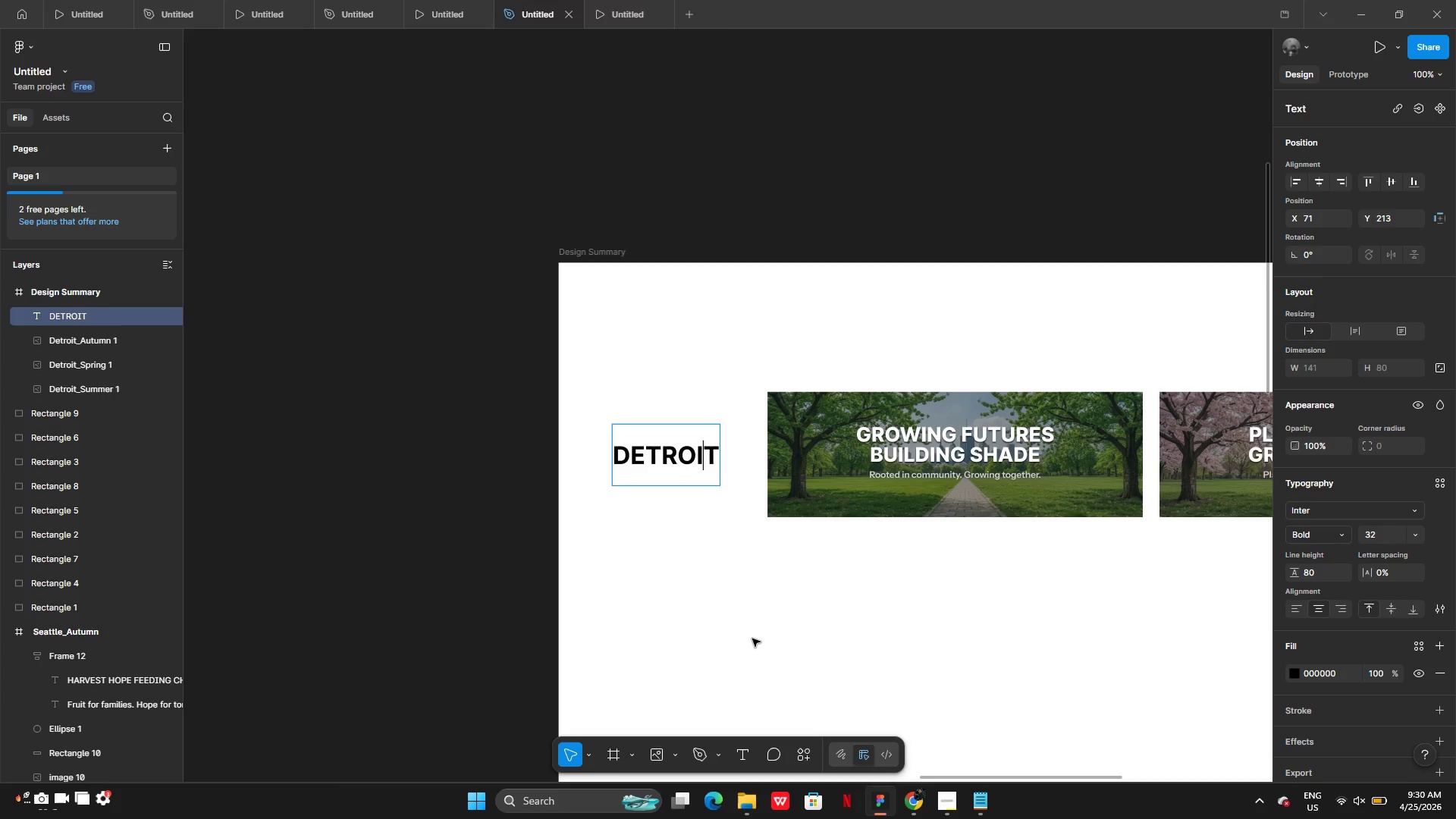 
left_click([752, 639])
 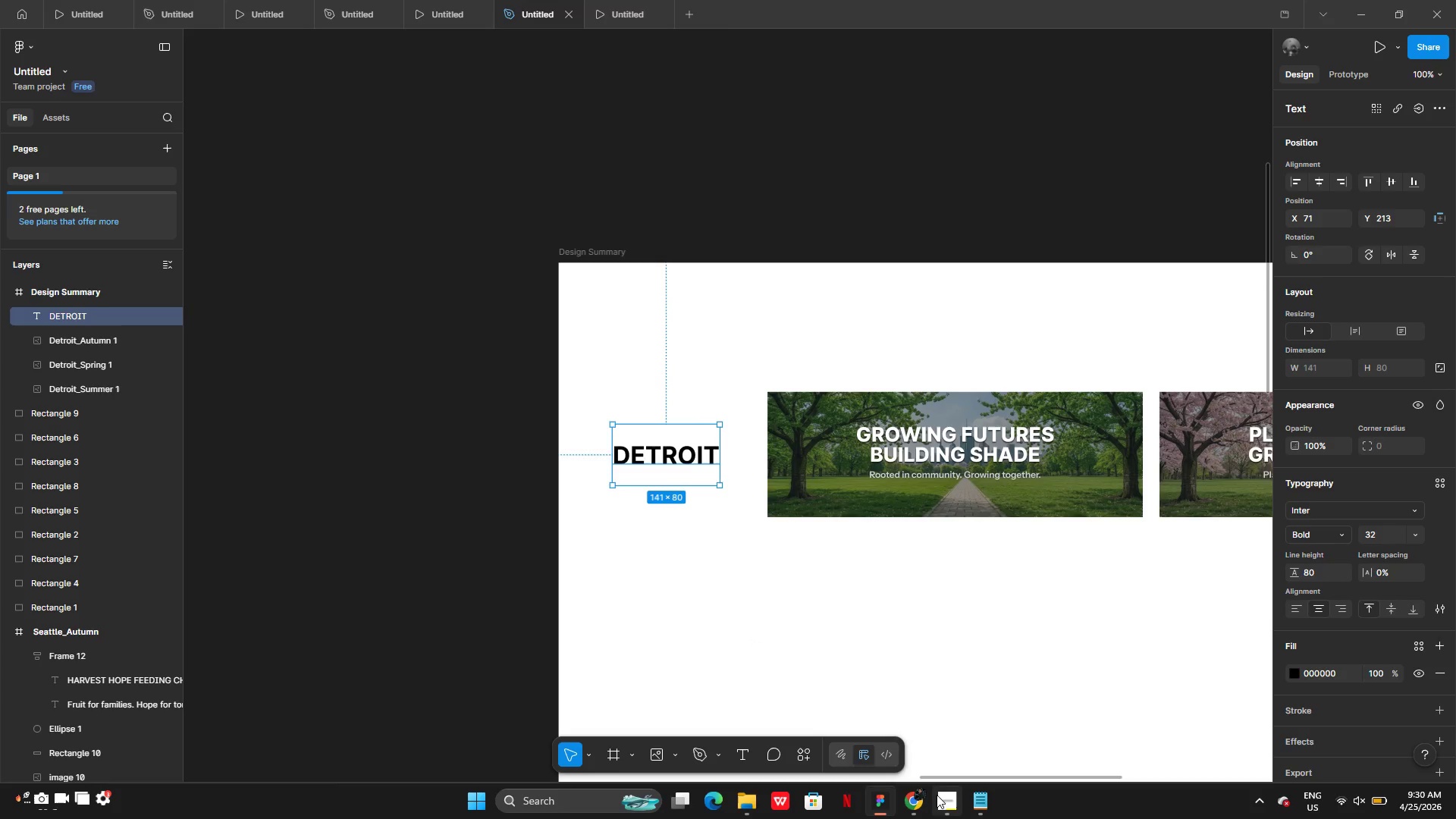 
left_click([938, 805])